 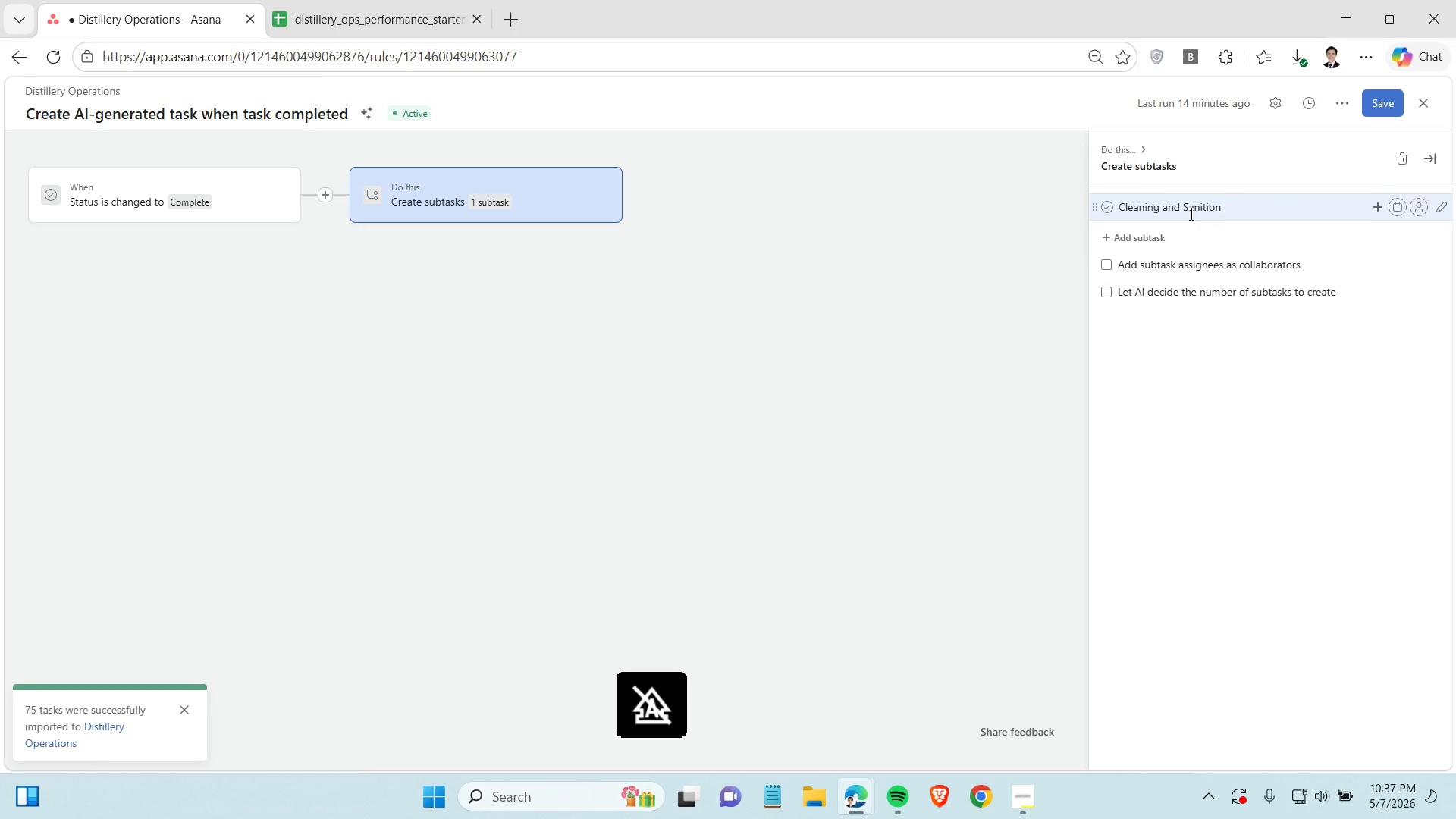 
left_click([916, 367])
 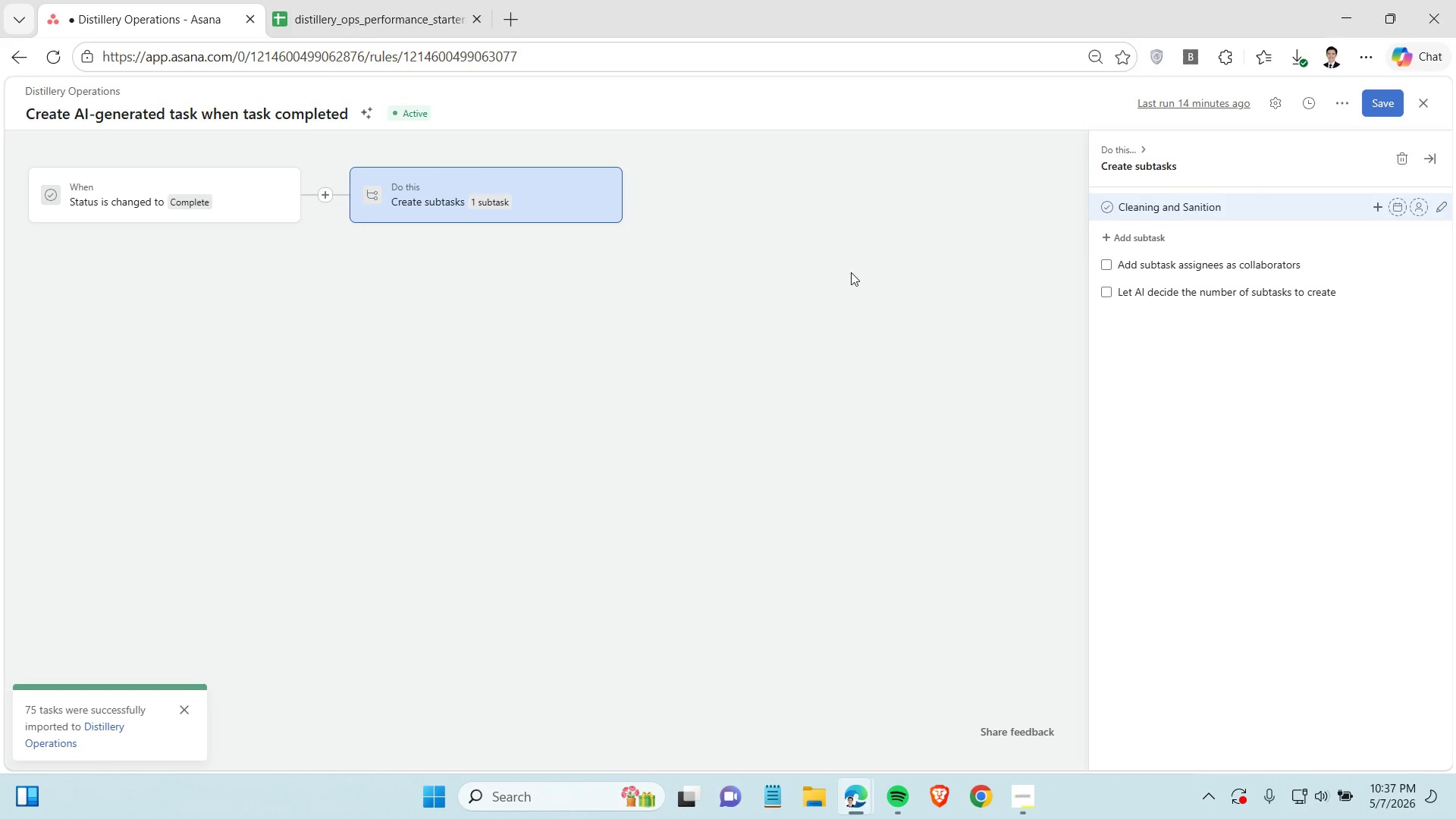 
left_click([846, 266])
 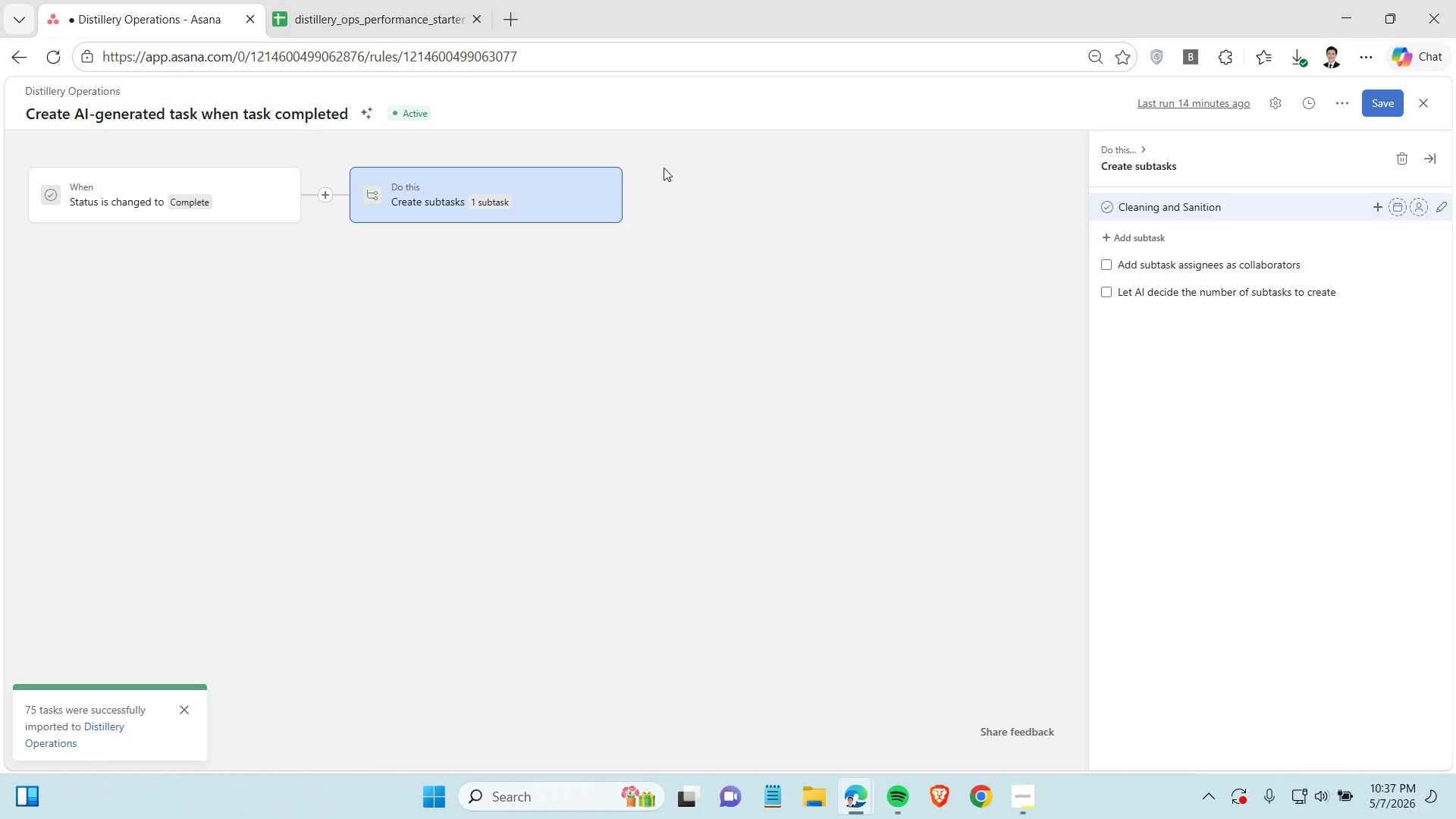 
left_click([664, 168])
 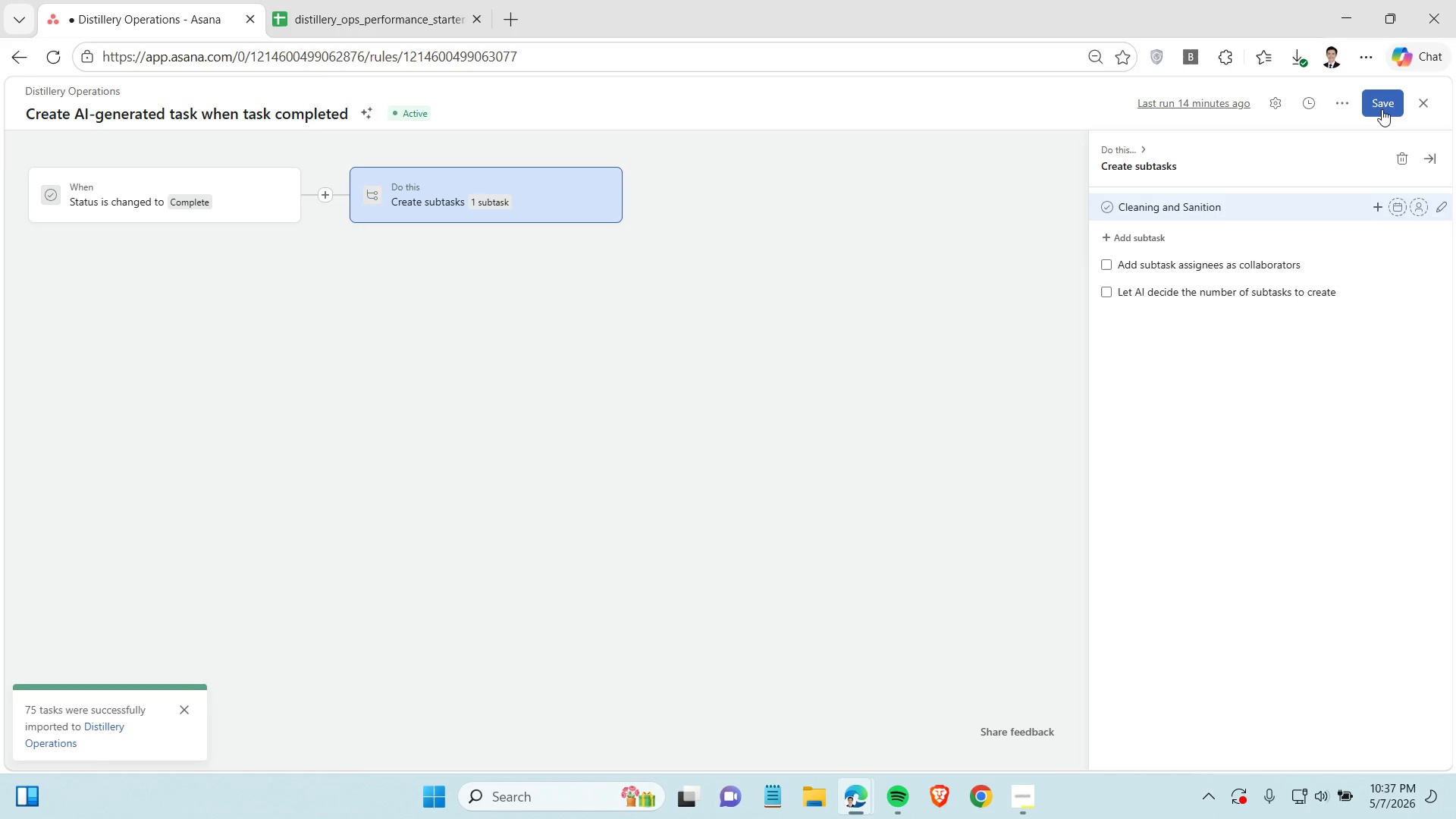 
left_click([1384, 102])
 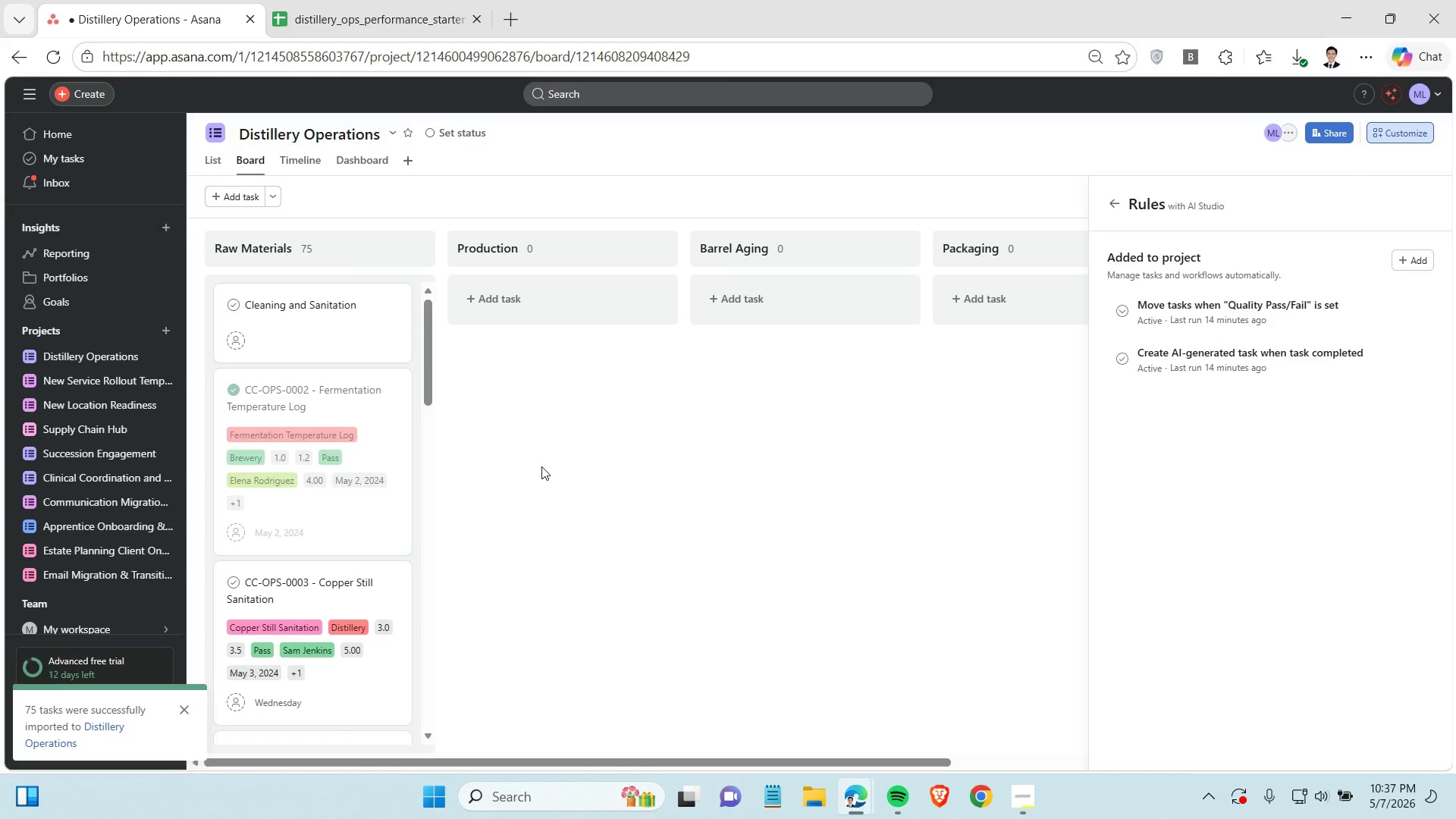 
scroll: coordinate [274, 600], scroll_direction: down, amount: 2.0
 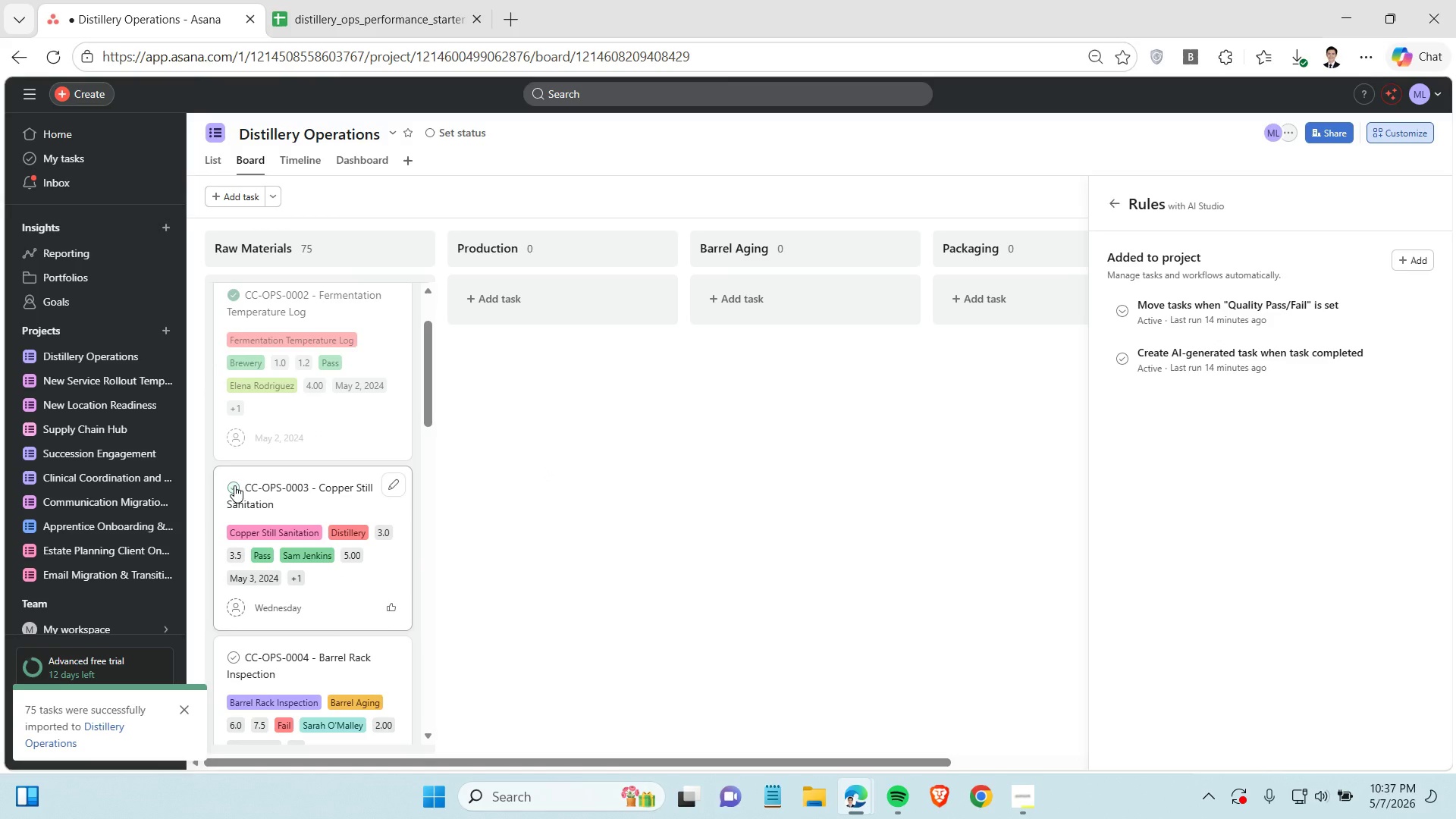 
left_click([234, 485])
 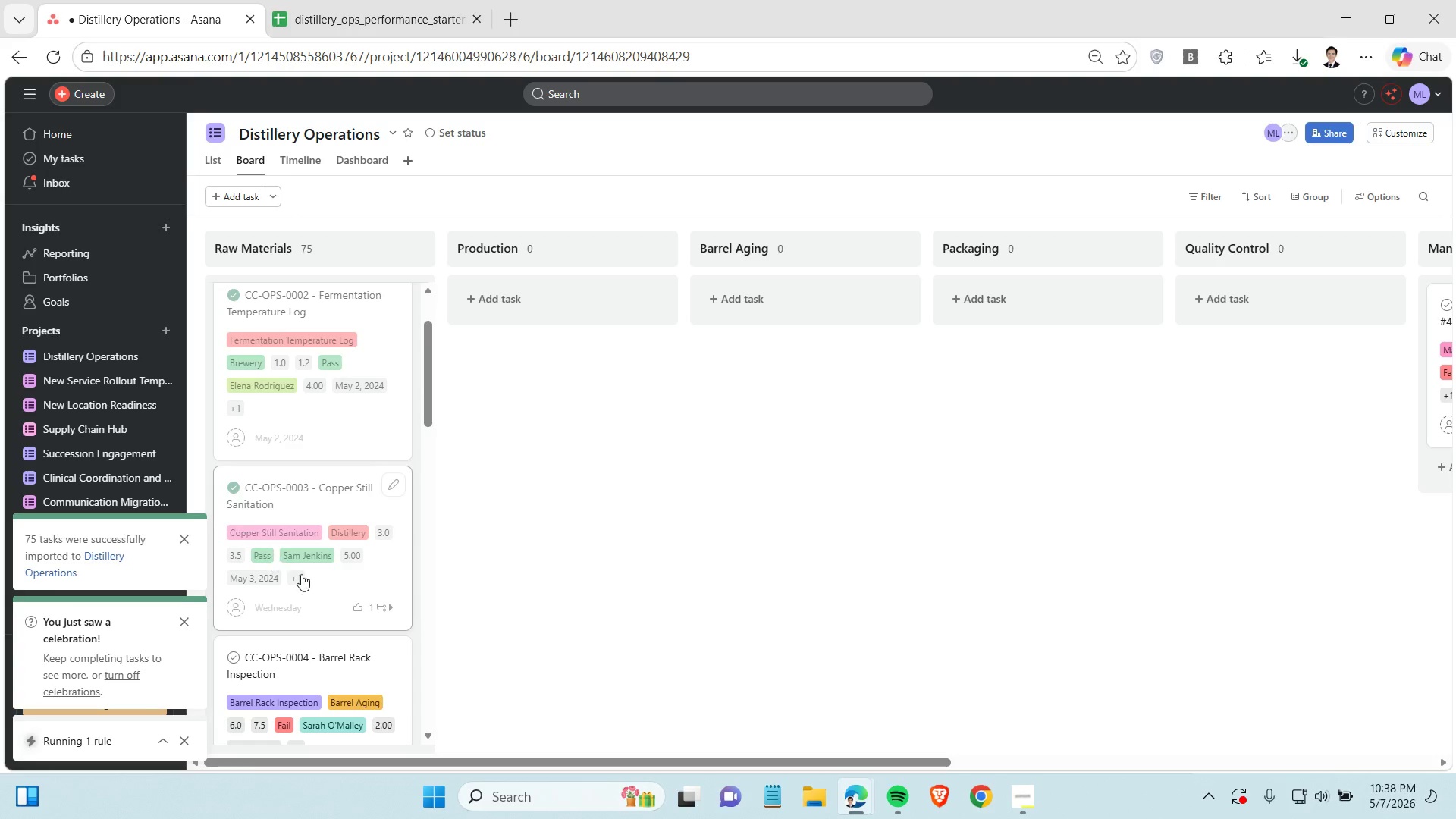 
wait(6.17)
 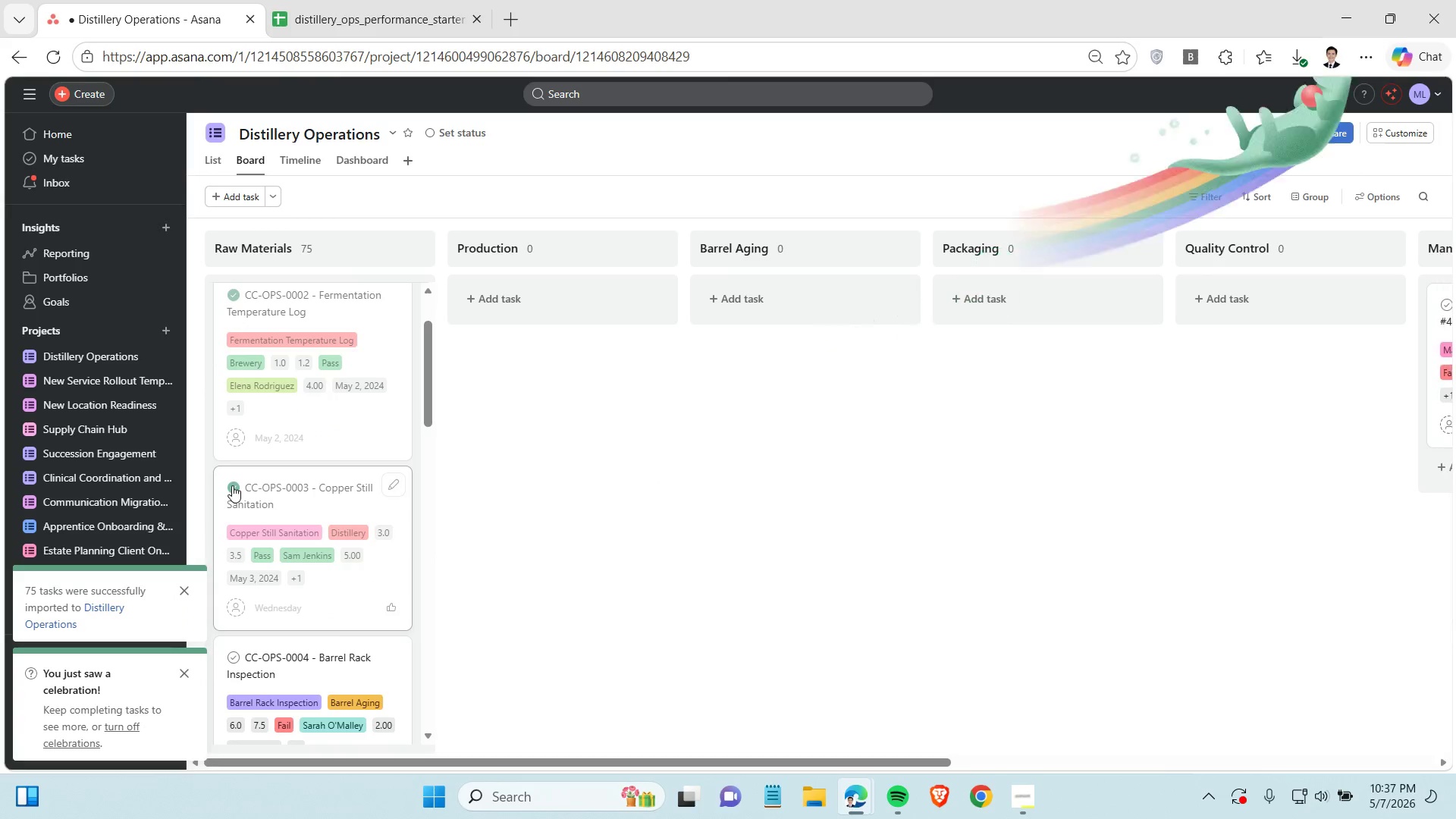 
left_click([383, 603])
 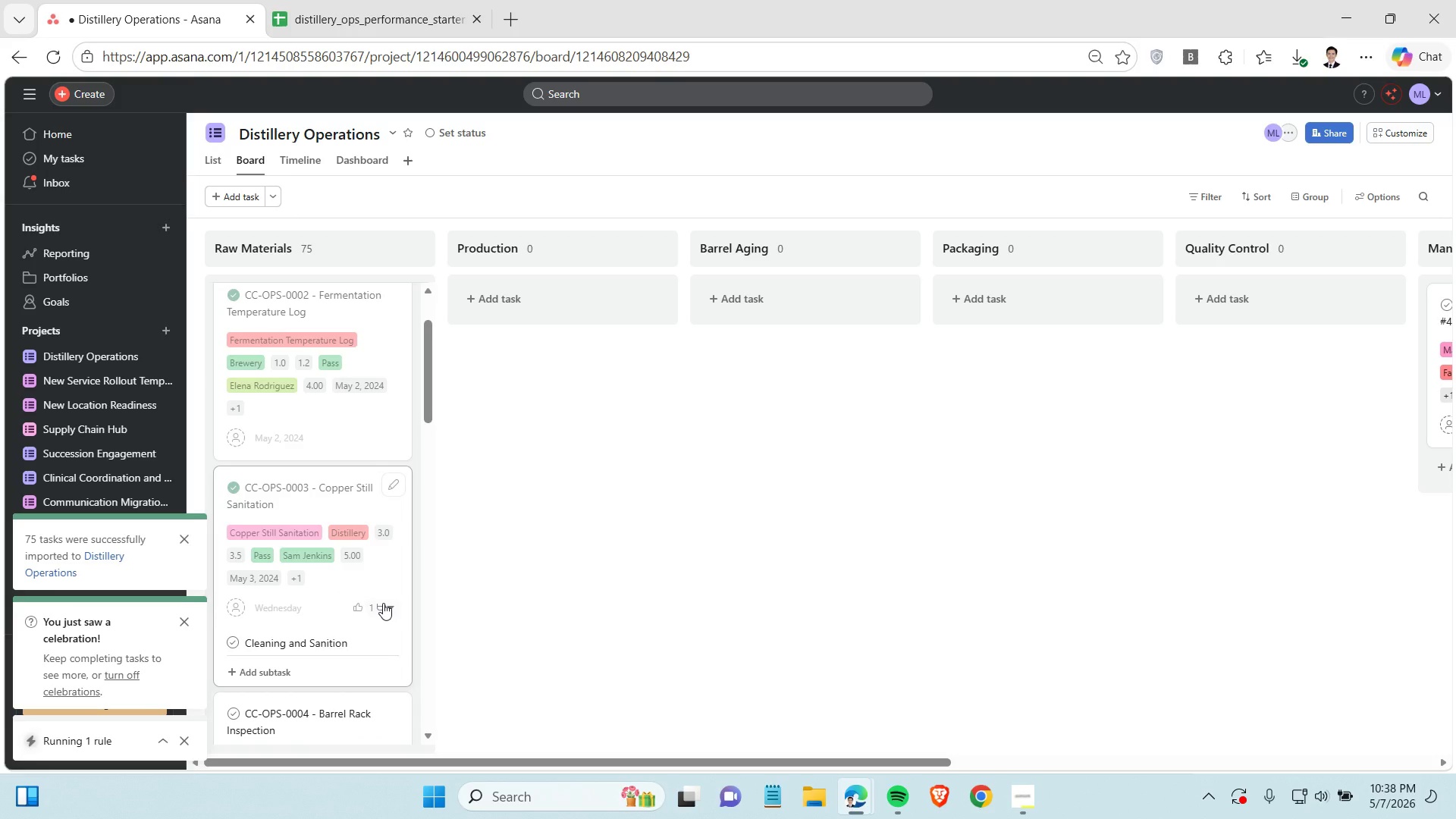 
left_click([494, 547])
 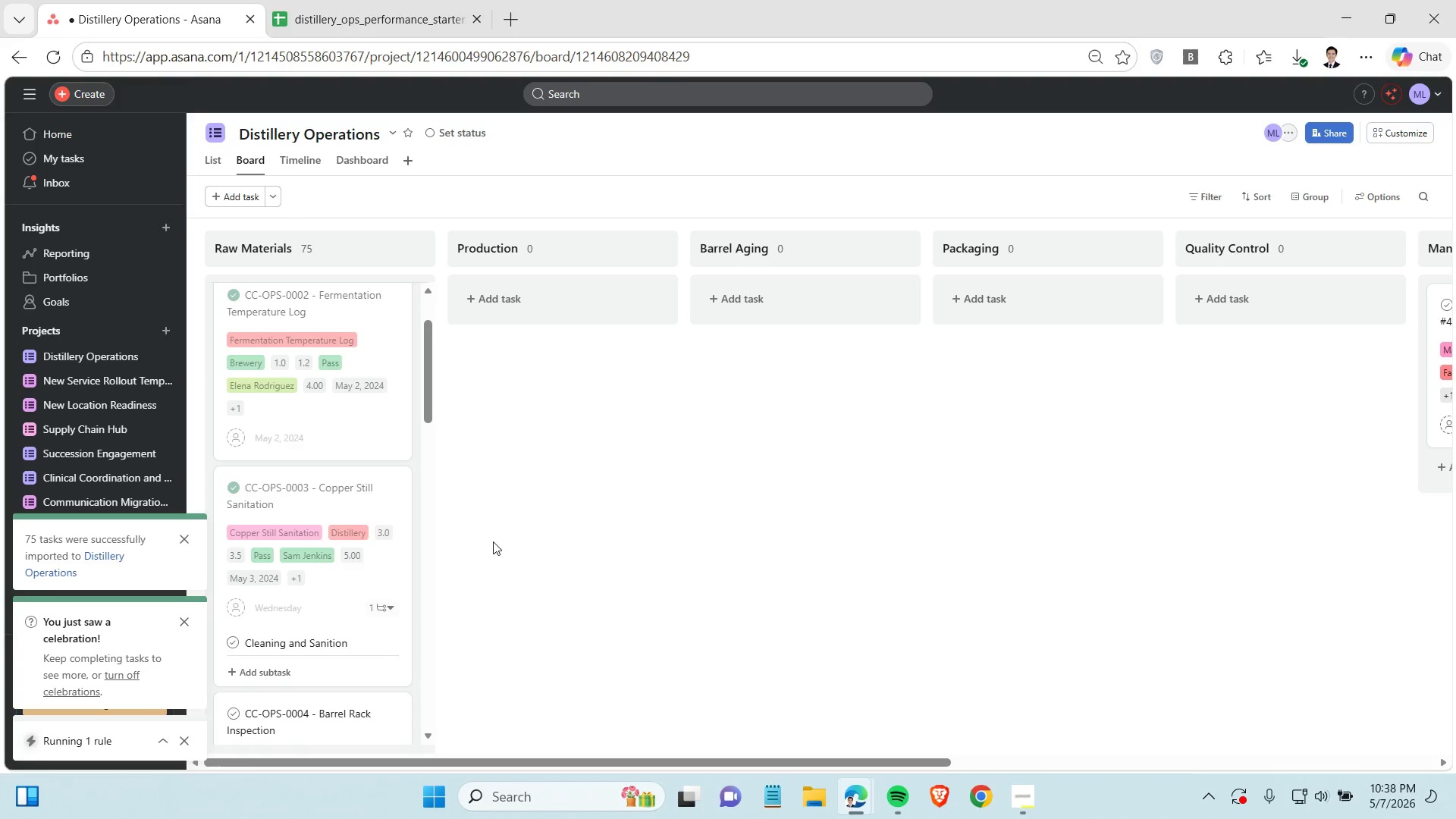 
scroll: coordinate [400, 425], scroll_direction: up, amount: 5.0
 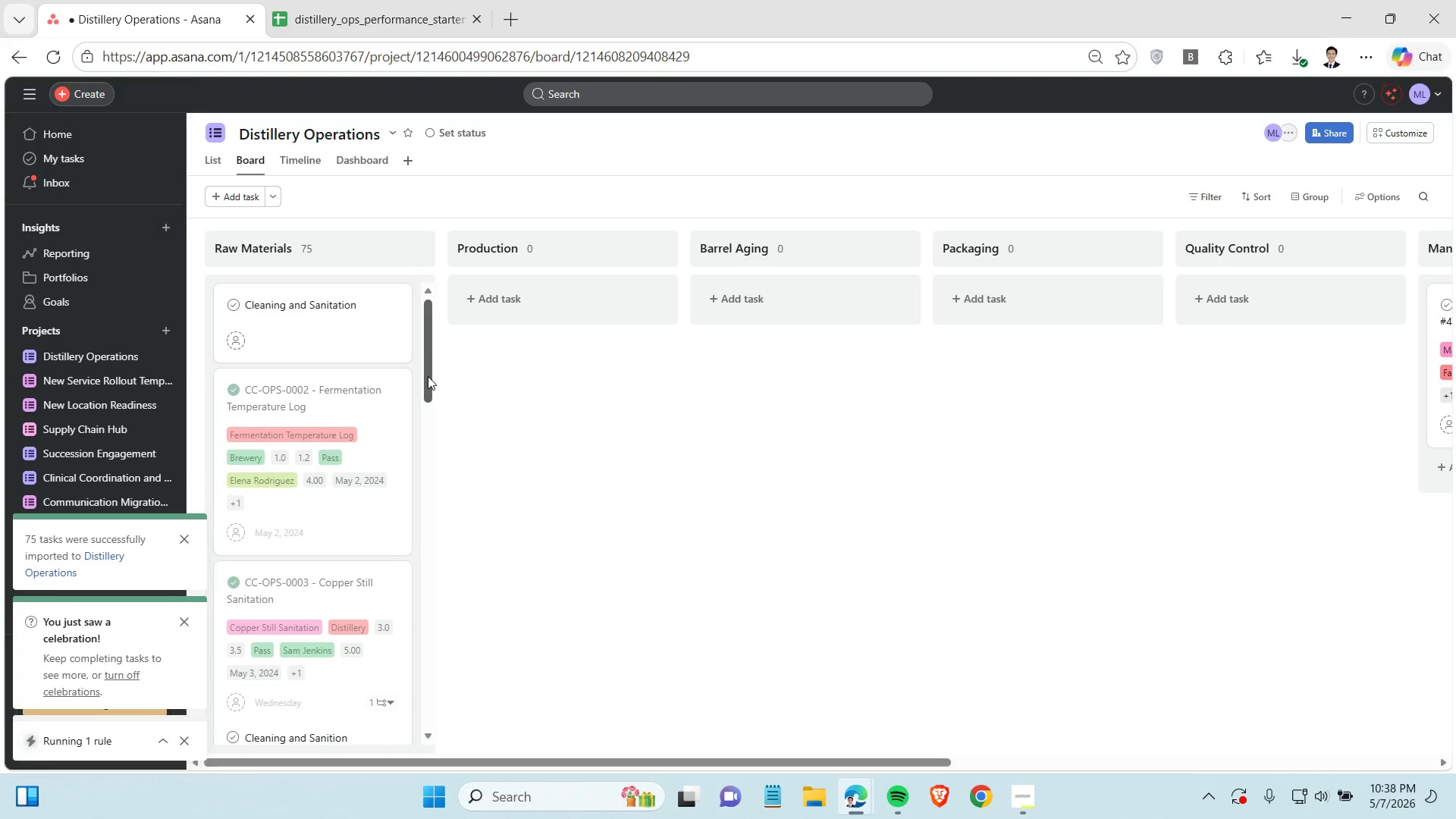 
left_click_drag(start_coordinate=[428, 380], to_coordinate=[429, 359])
 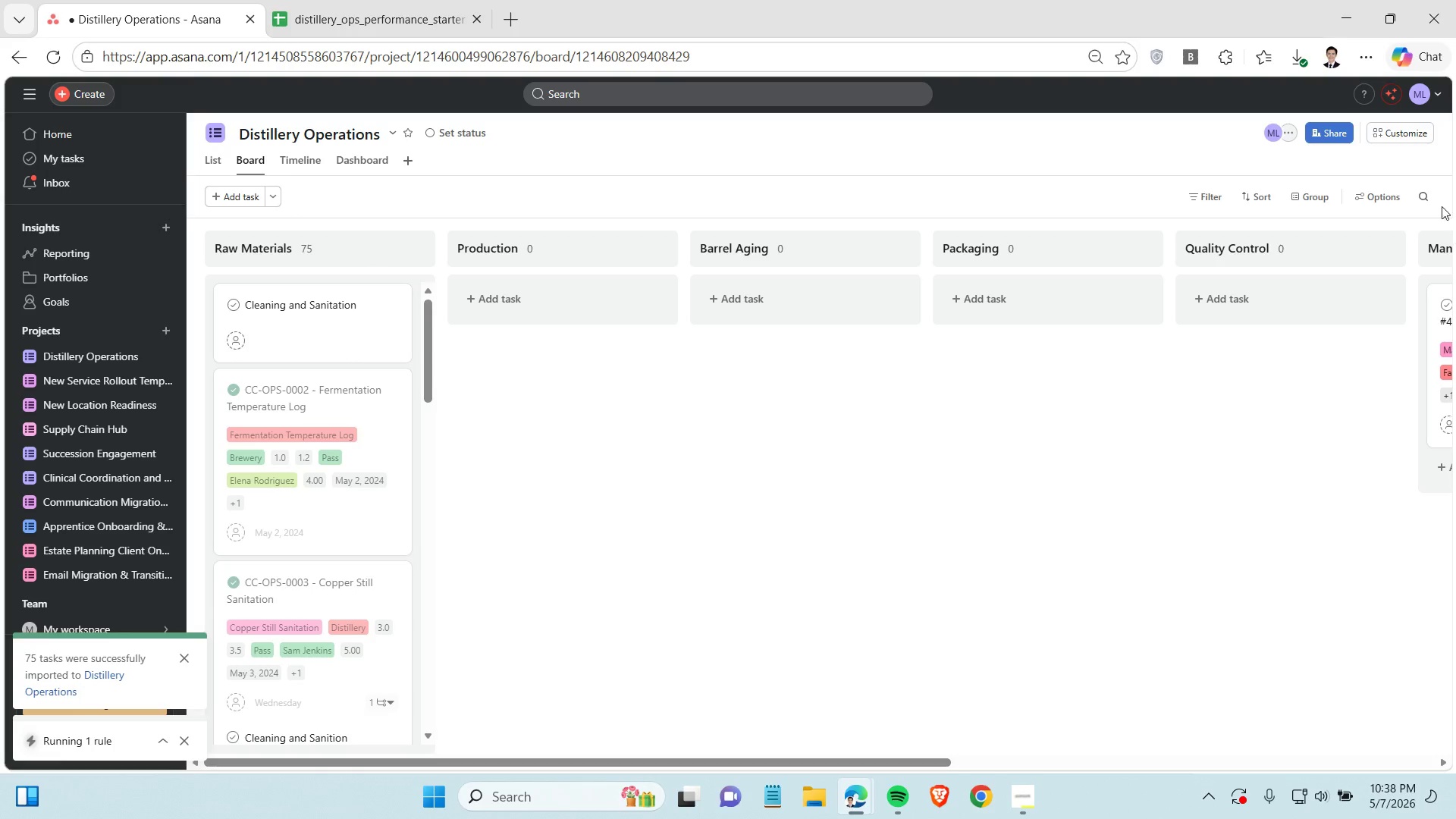 
left_click([1398, 136])
 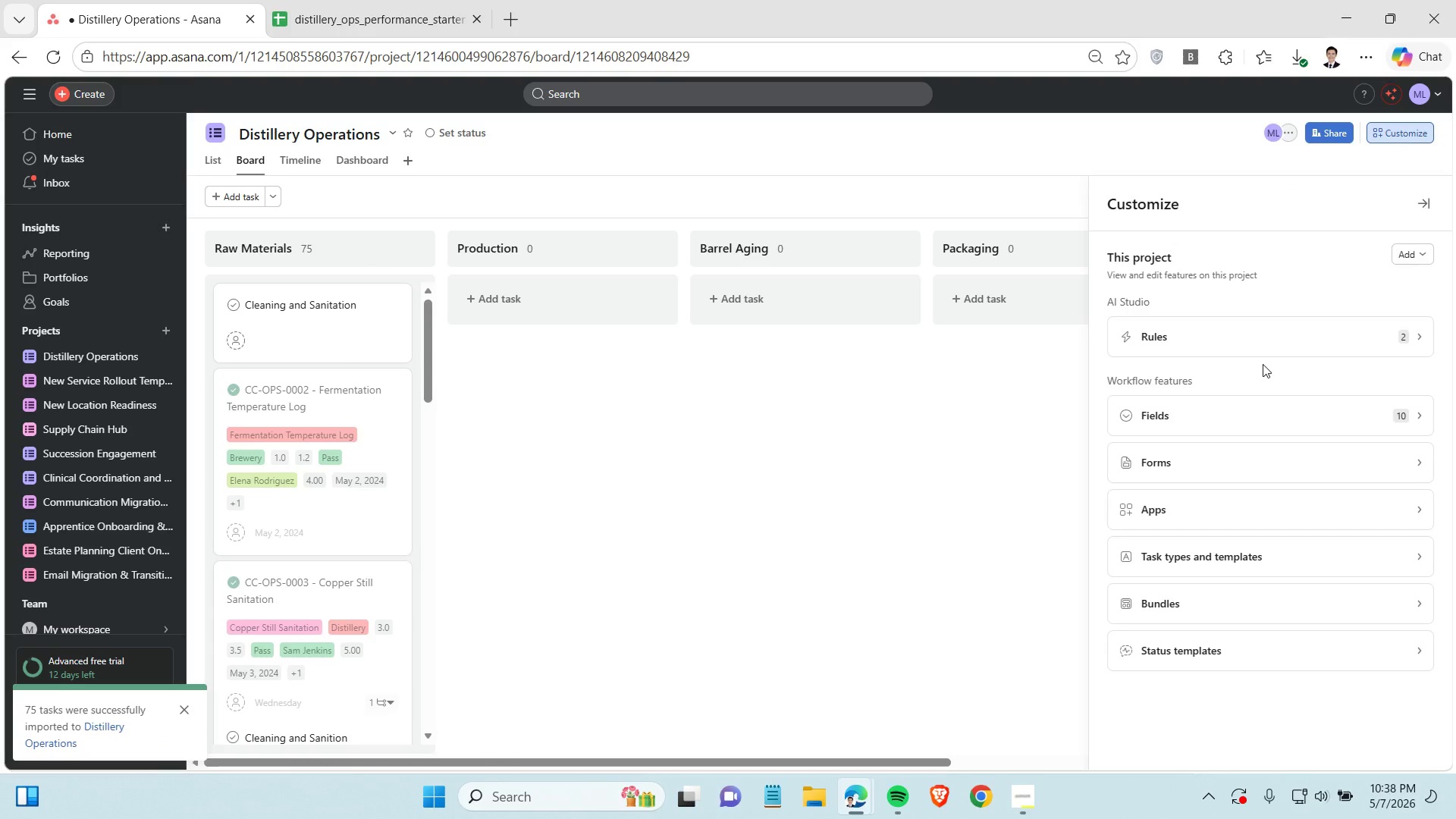 
left_click([1284, 331])
 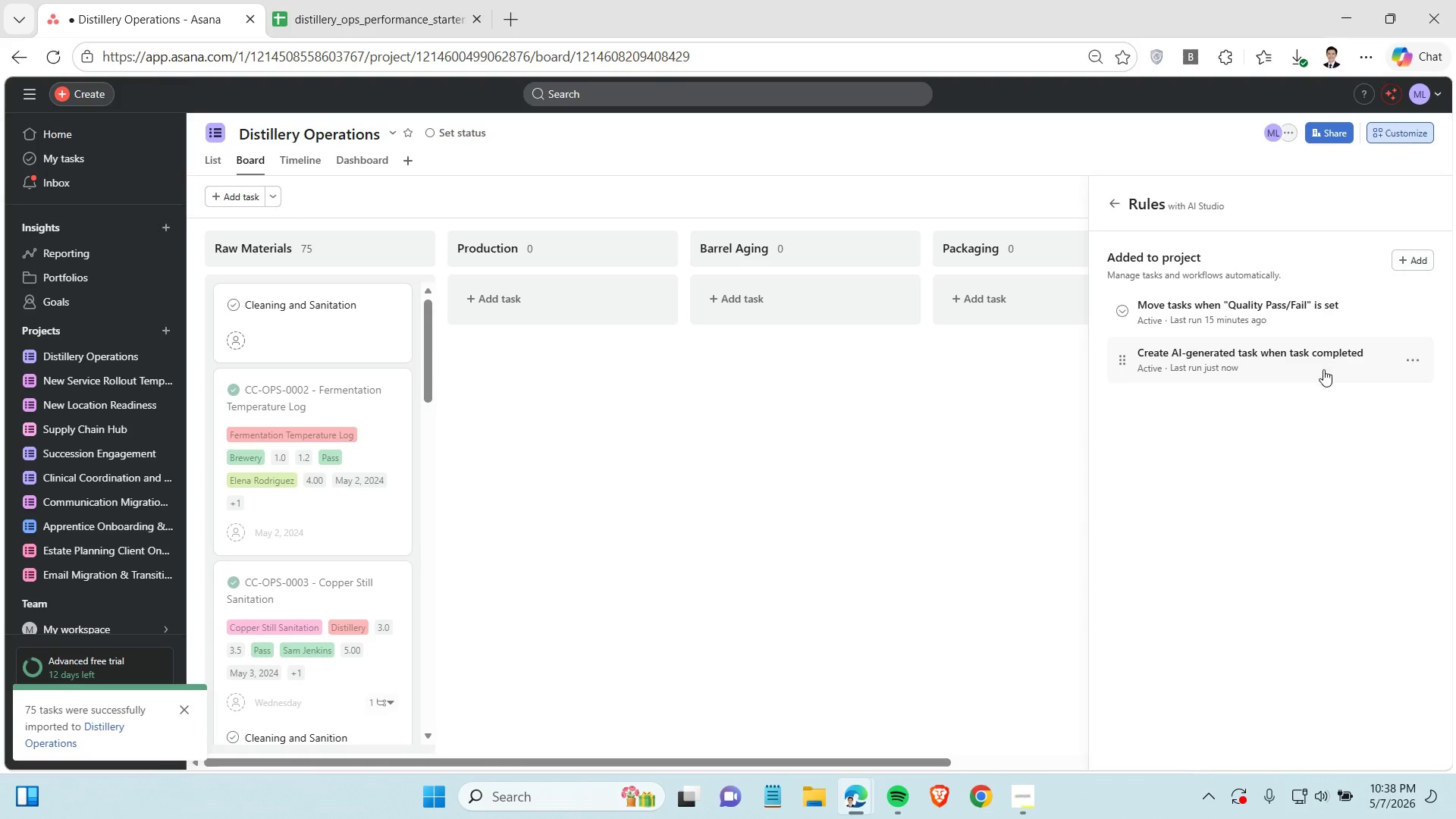 
left_click([1317, 373])
 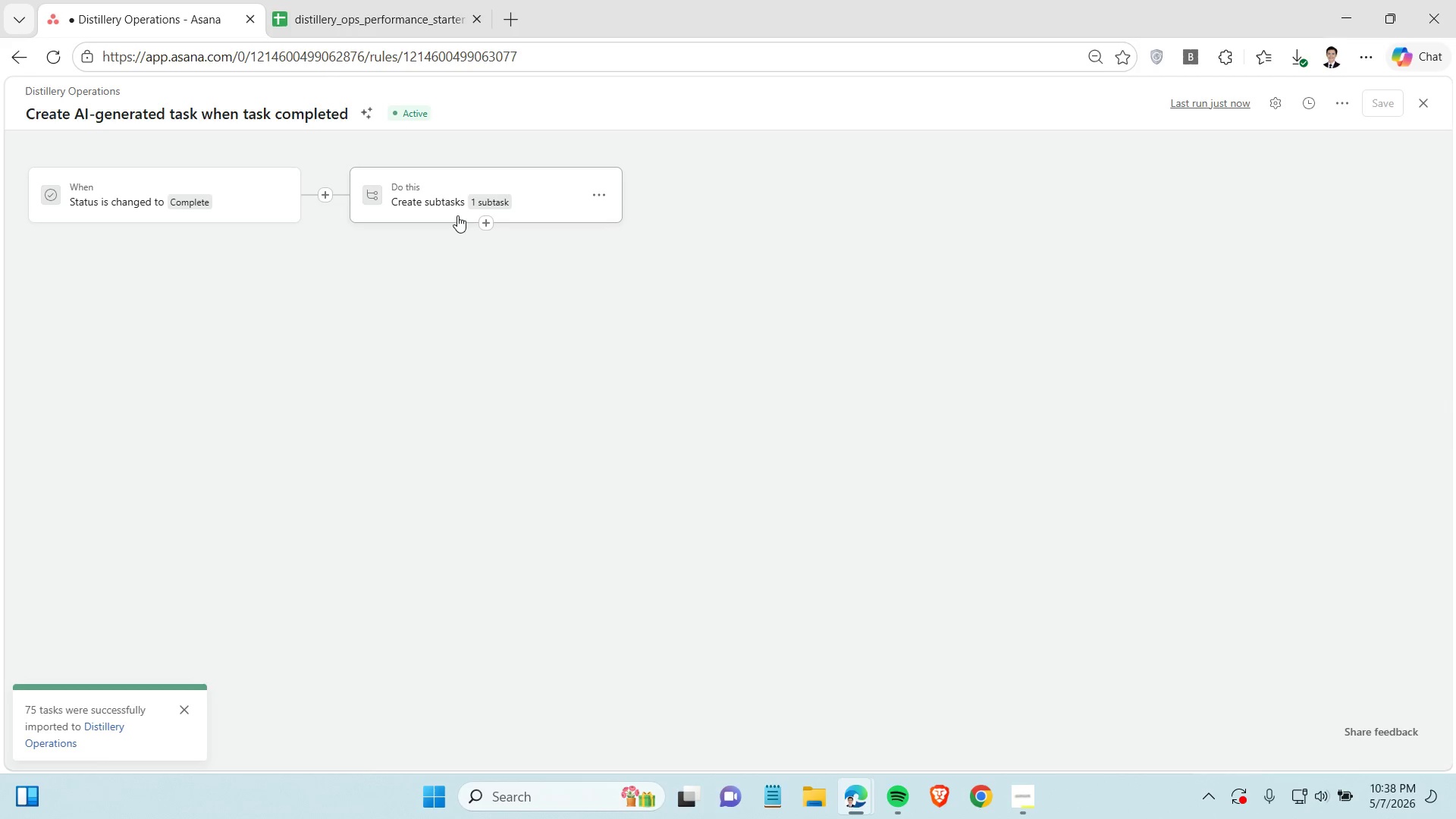 
left_click([485, 222])
 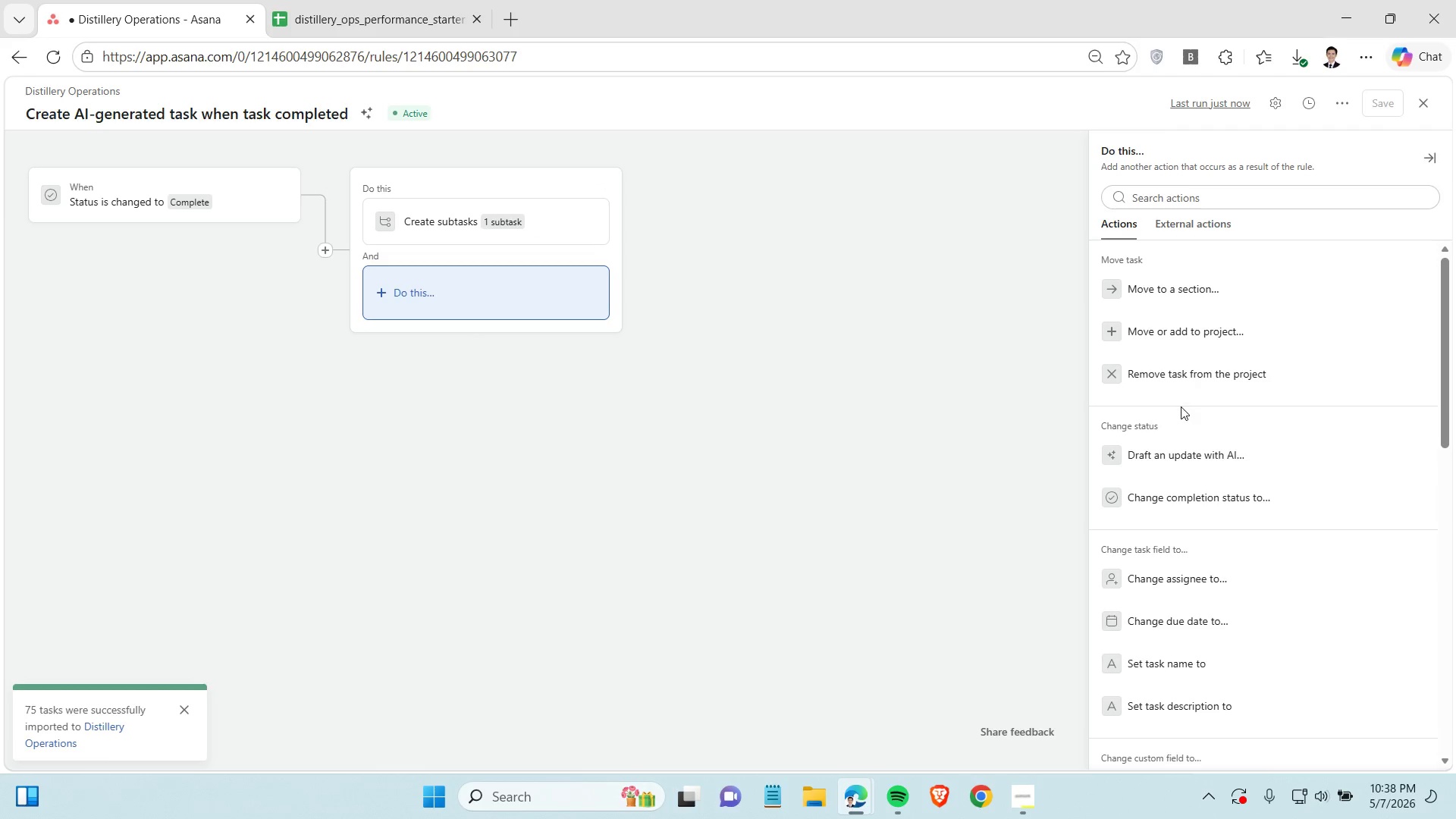 
scroll: coordinate [1226, 539], scroll_direction: down, amount: 8.0
 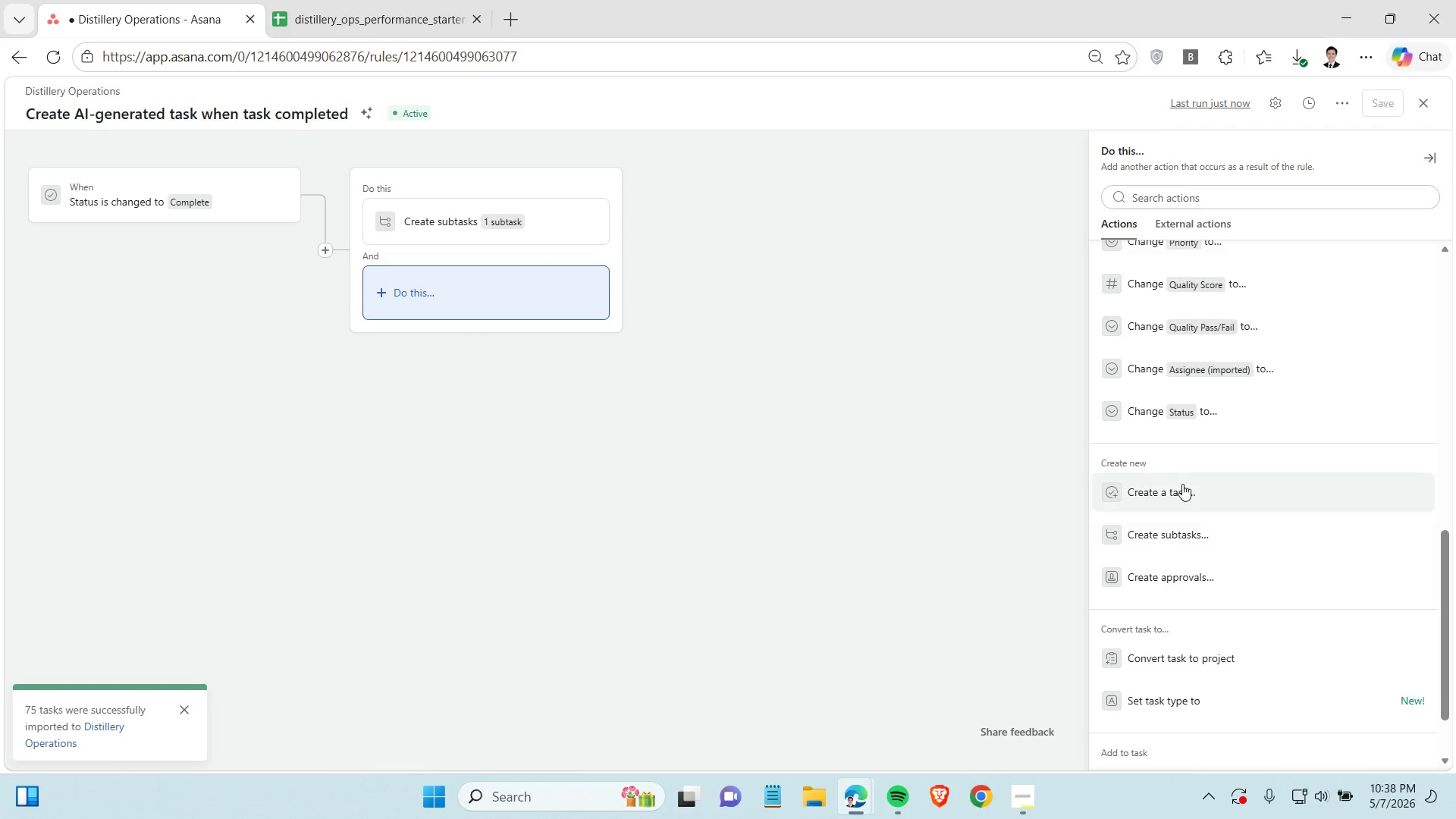 
left_click([1182, 484])
 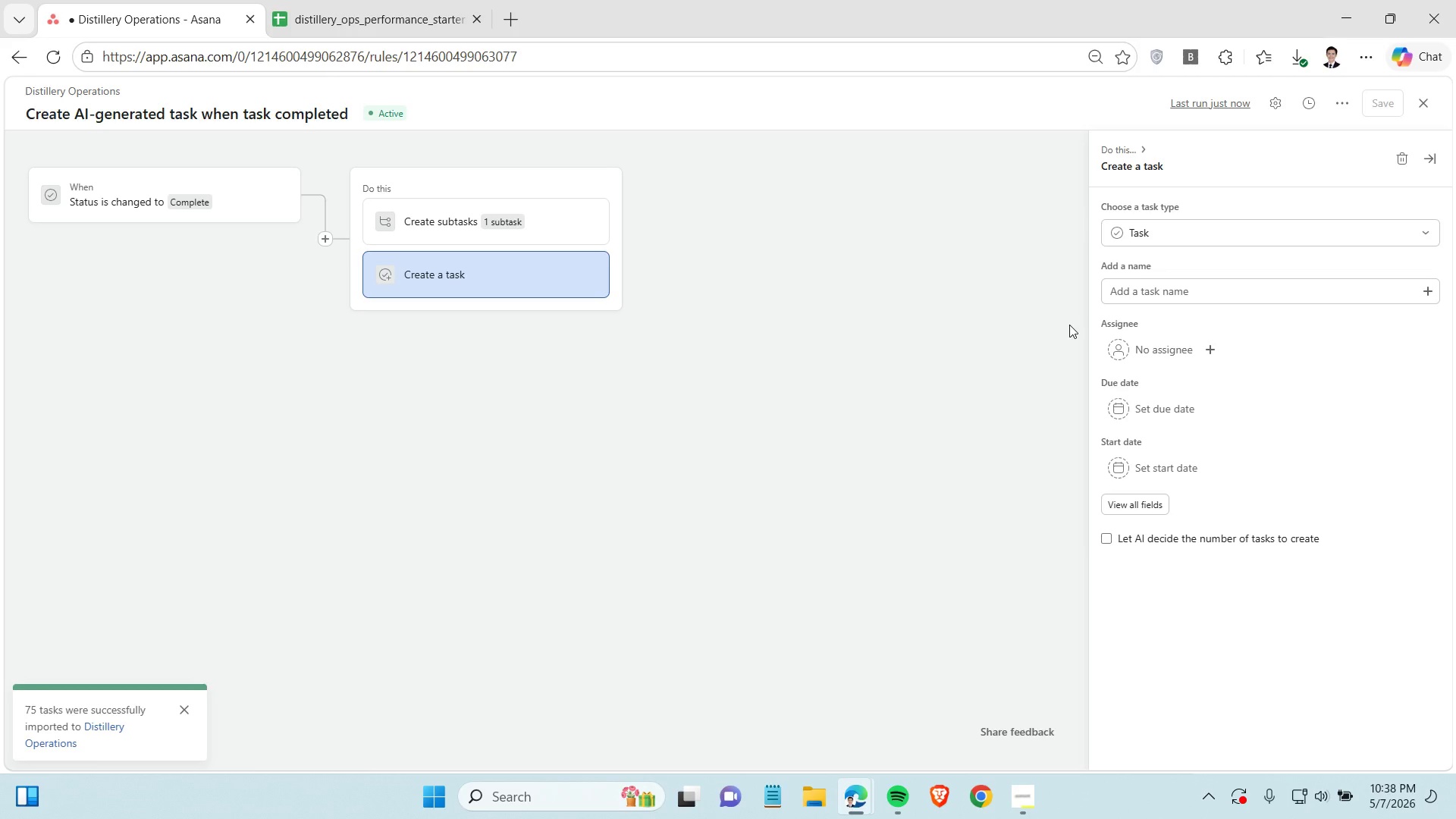 
wait(6.23)
 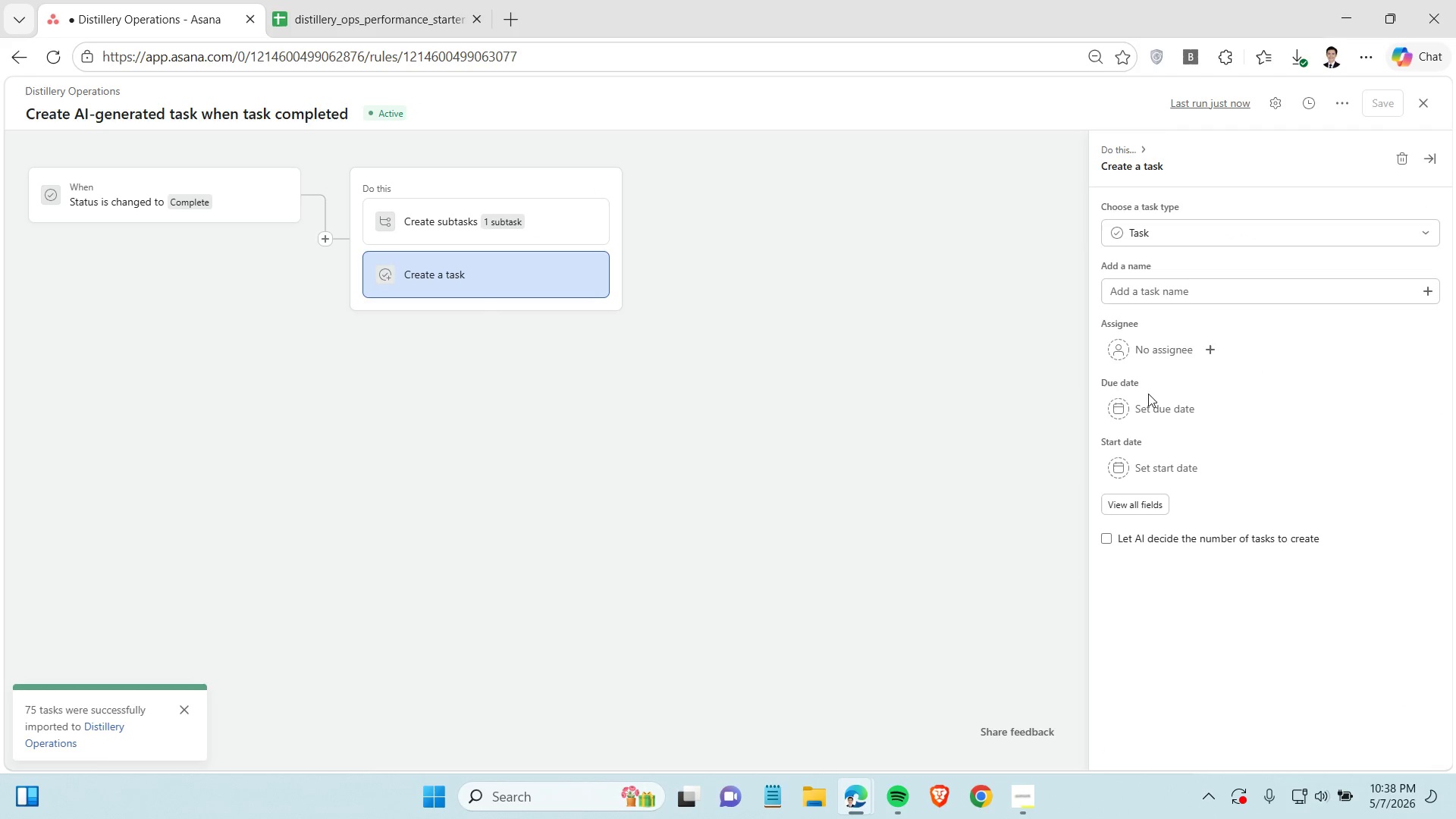 
left_click([422, 274])
 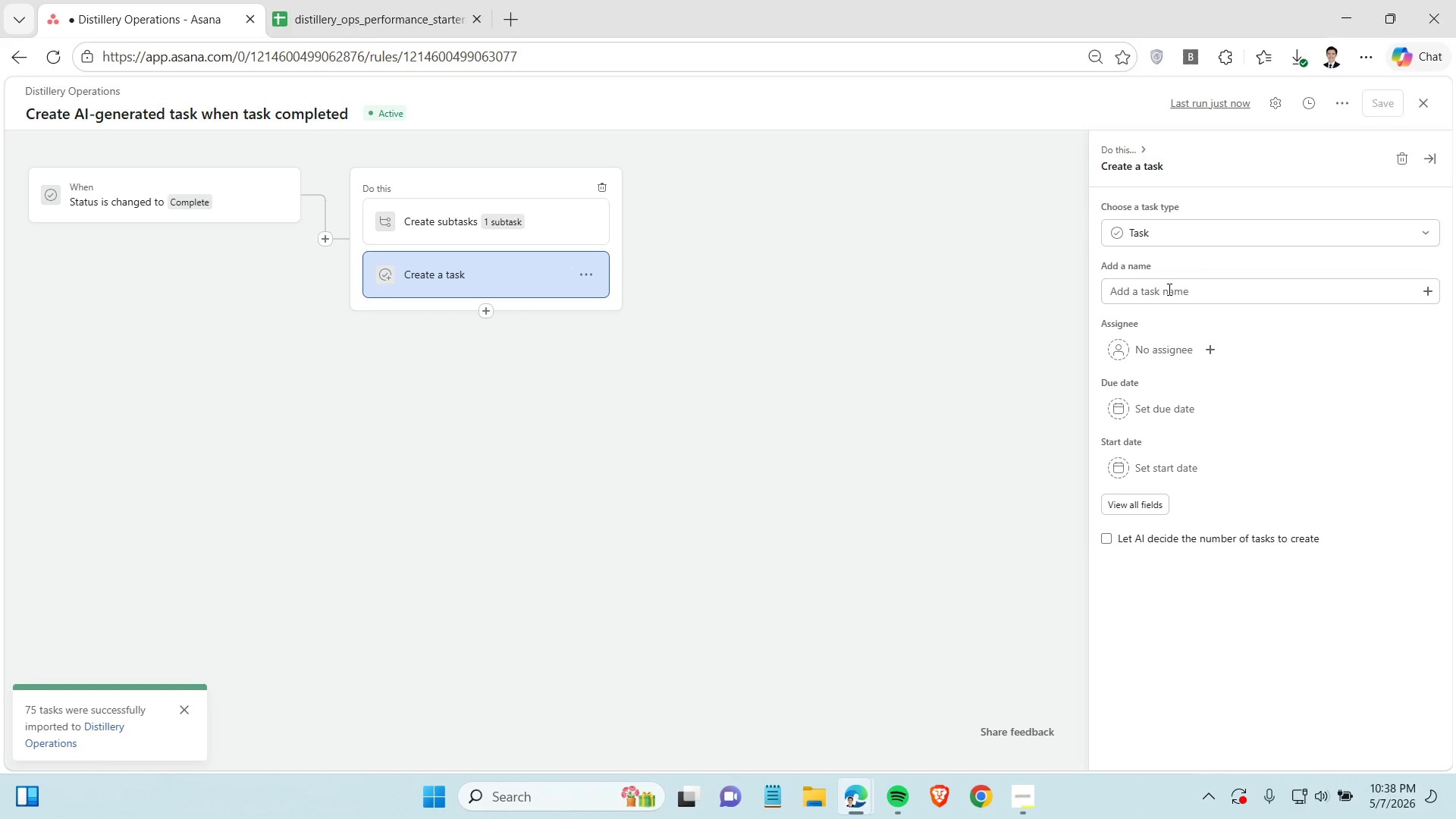 
left_click([1168, 289])
 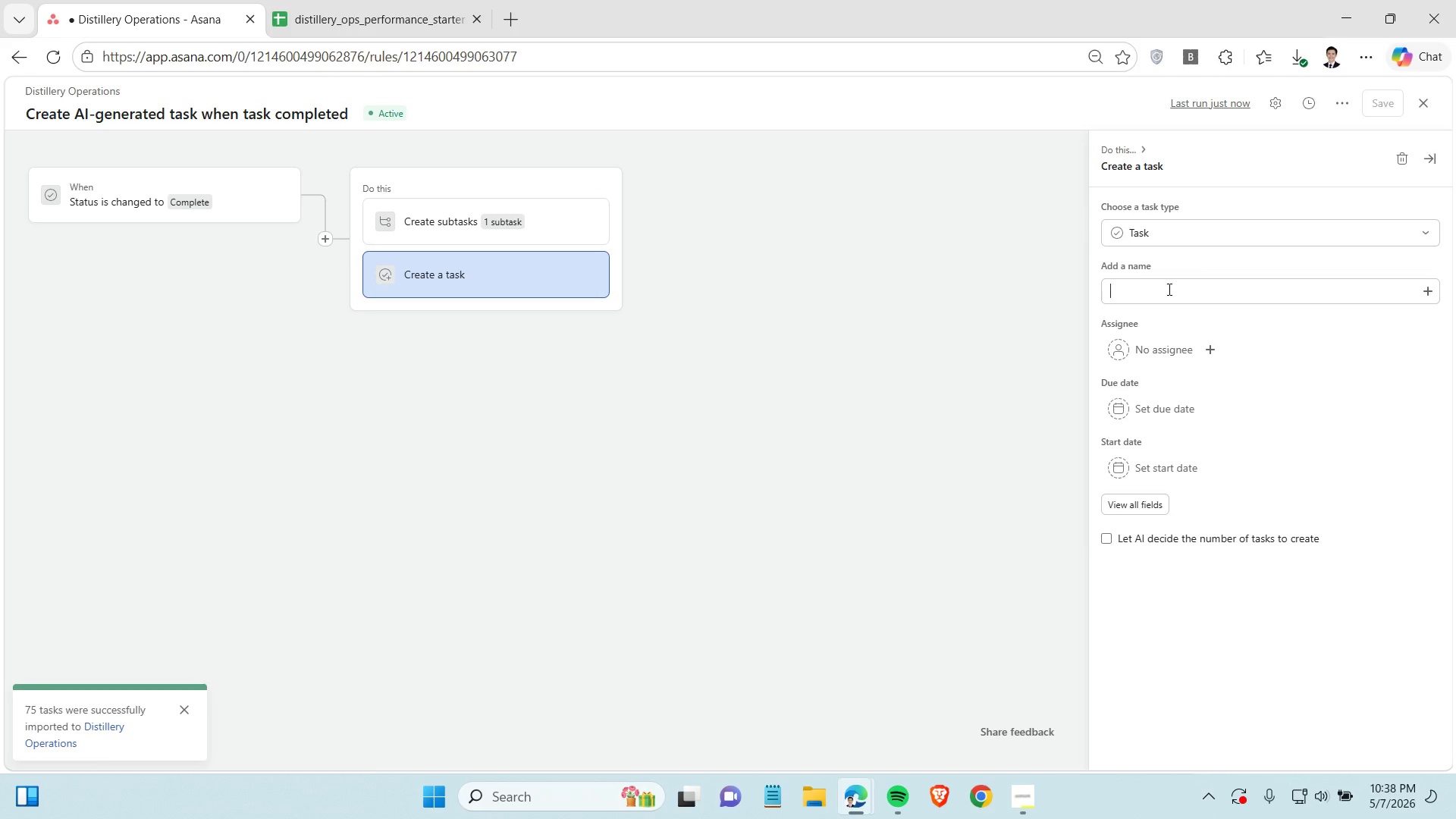 
type(Cleaning and Sanitation)